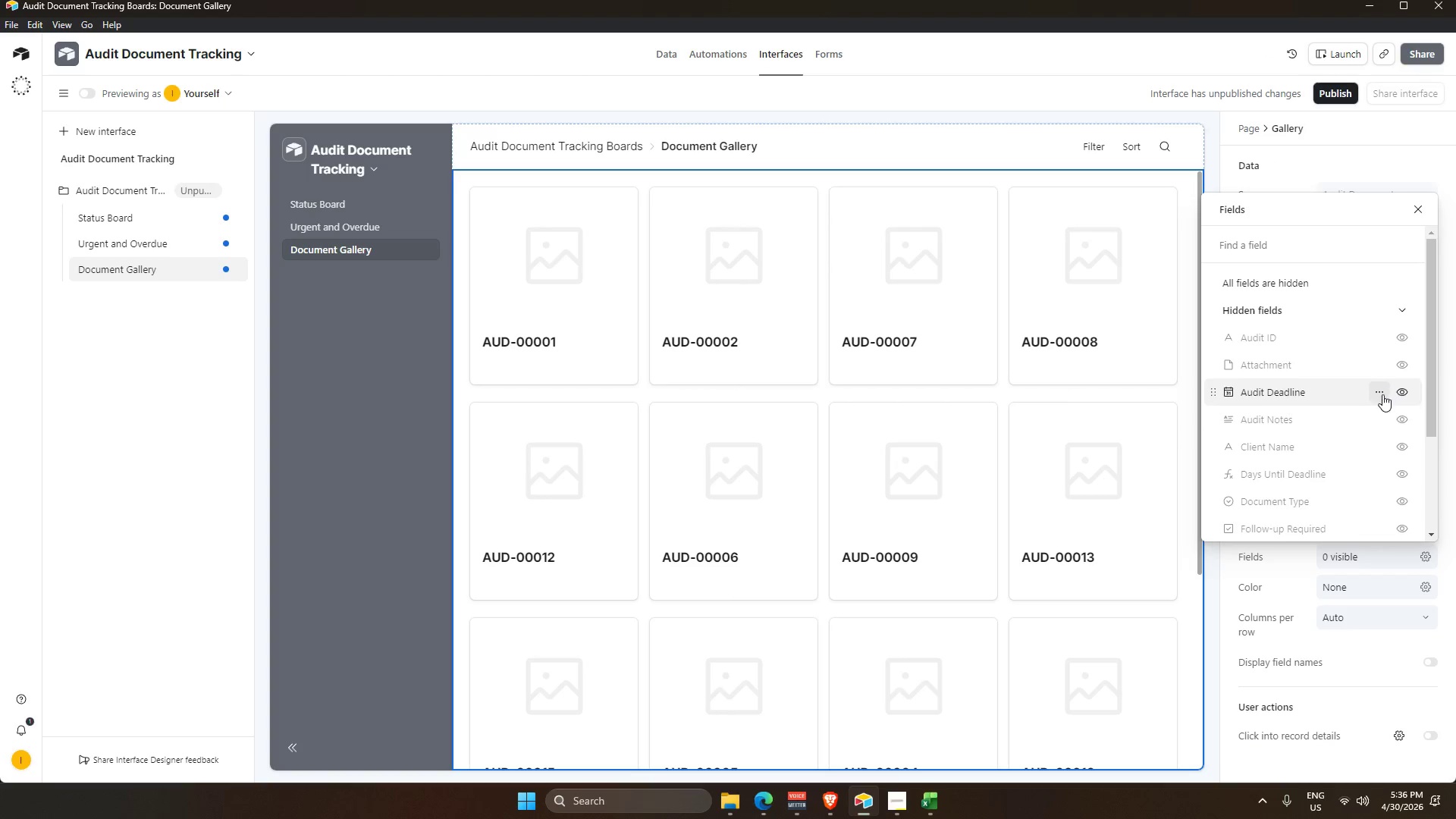 
left_click([1404, 445])
 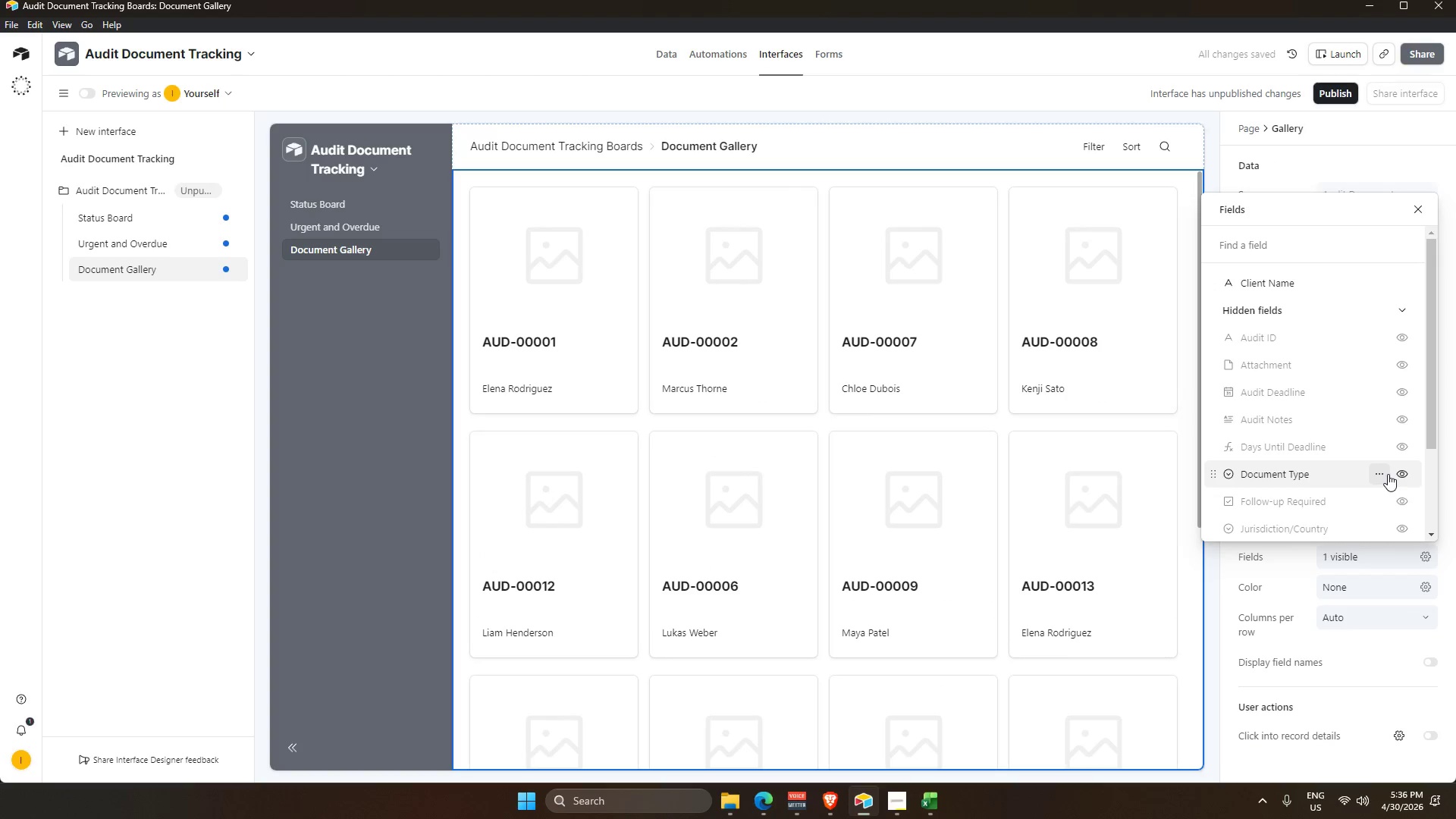 
wait(9.23)
 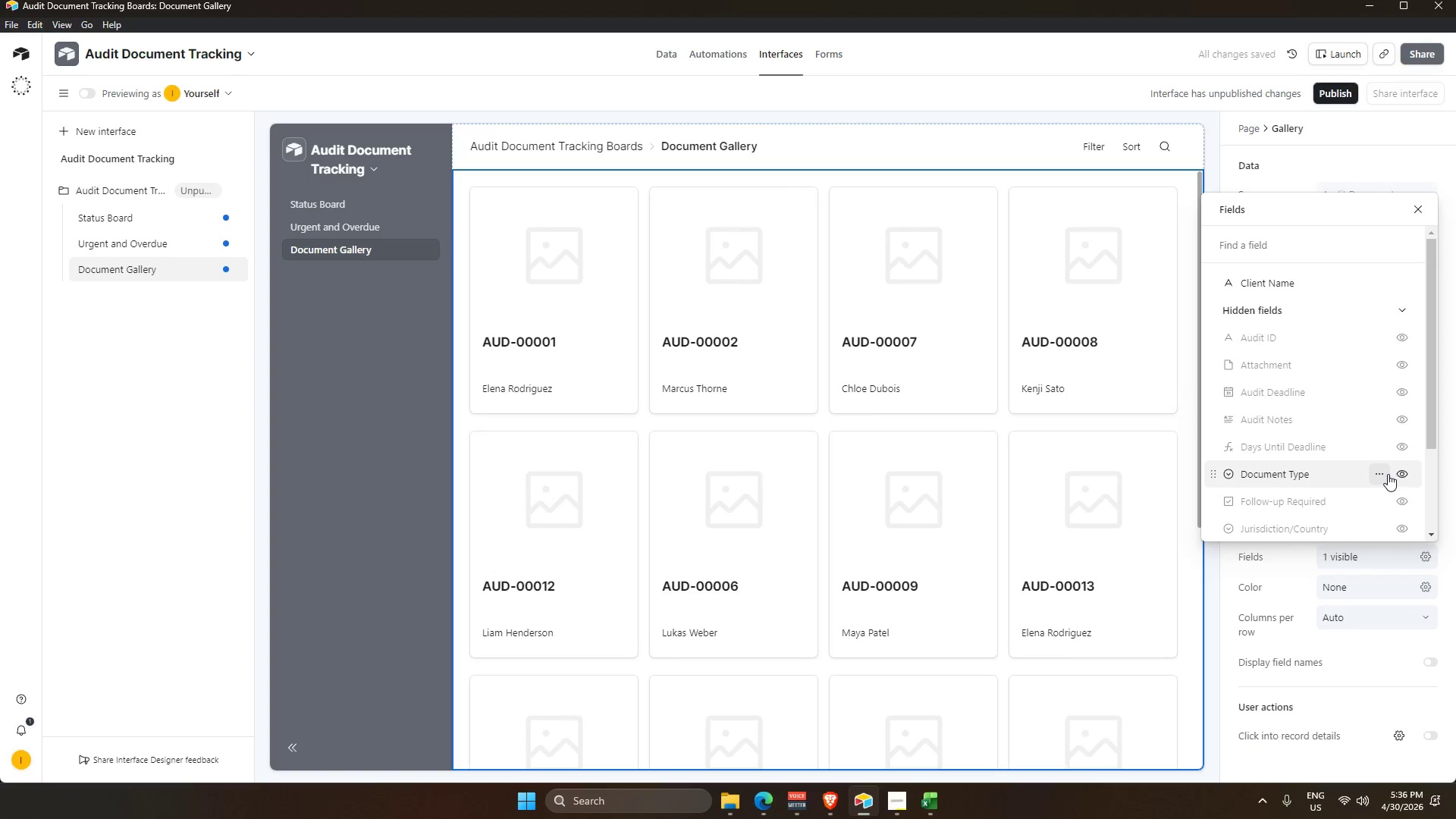 
left_click([1404, 527])
 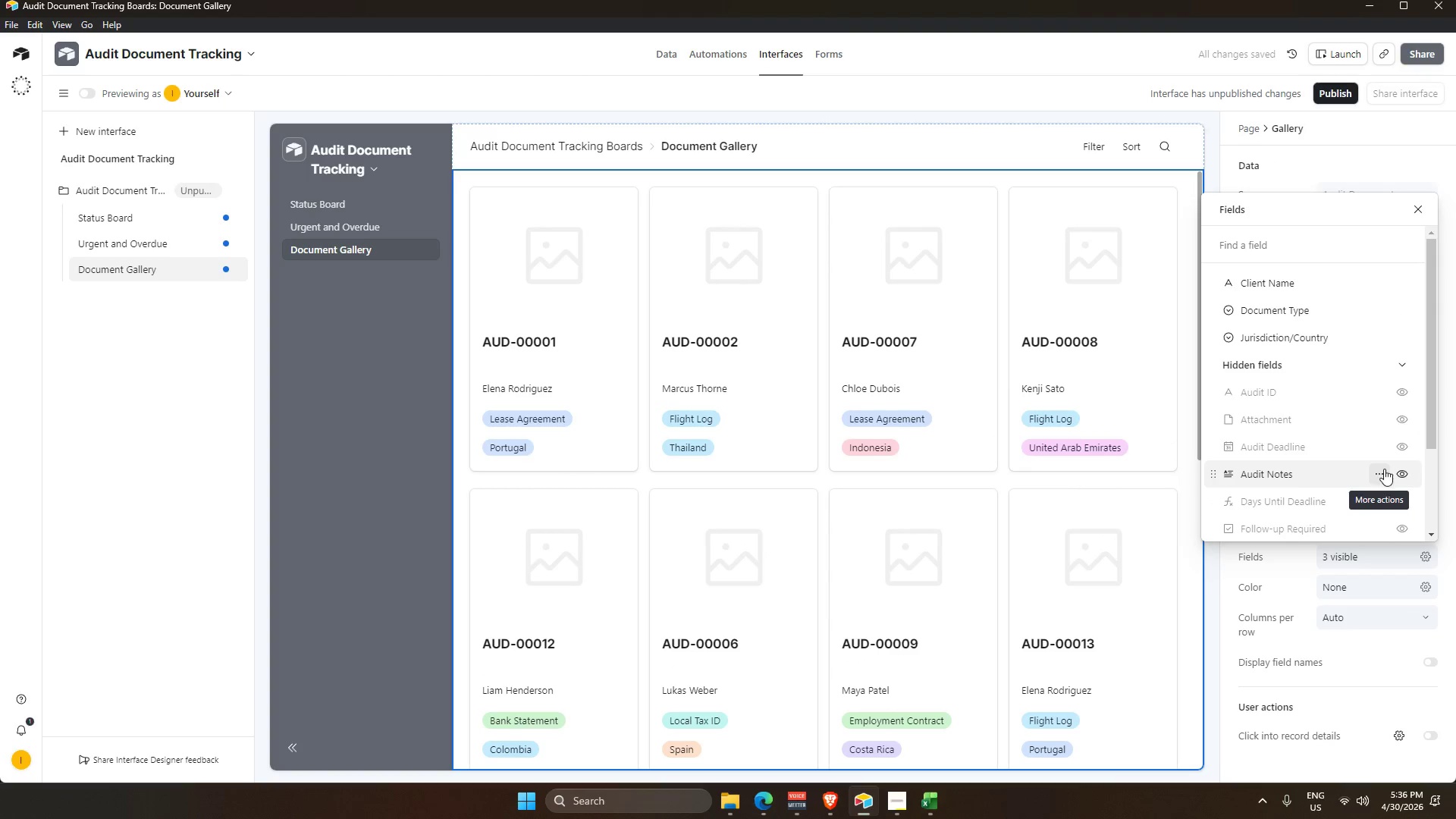 
scroll: coordinate [983, 544], scroll_direction: down, amount: 5.0
 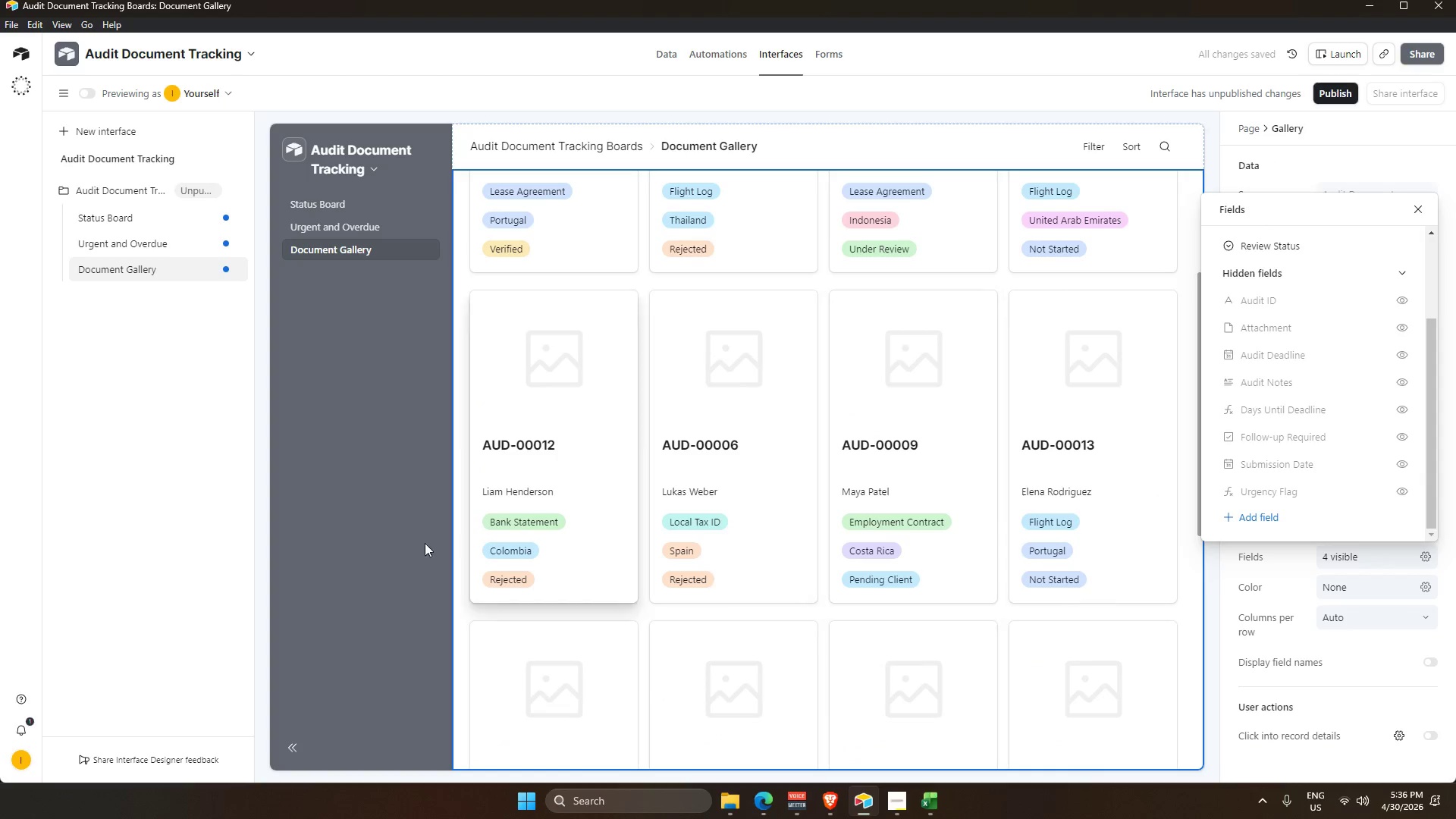 
left_click([346, 507])
 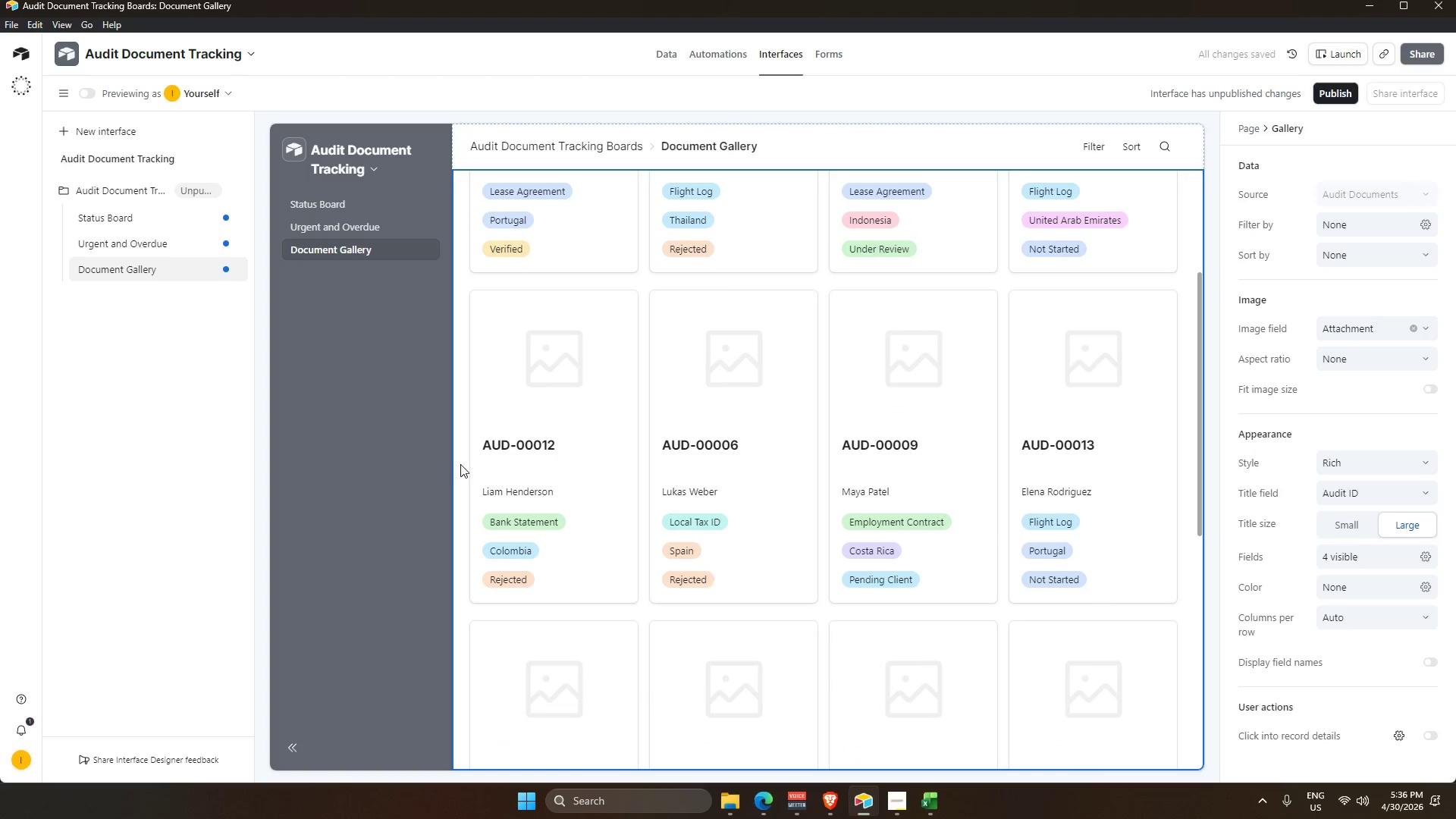 
scroll: coordinate [699, 469], scroll_direction: up, amount: 13.0
 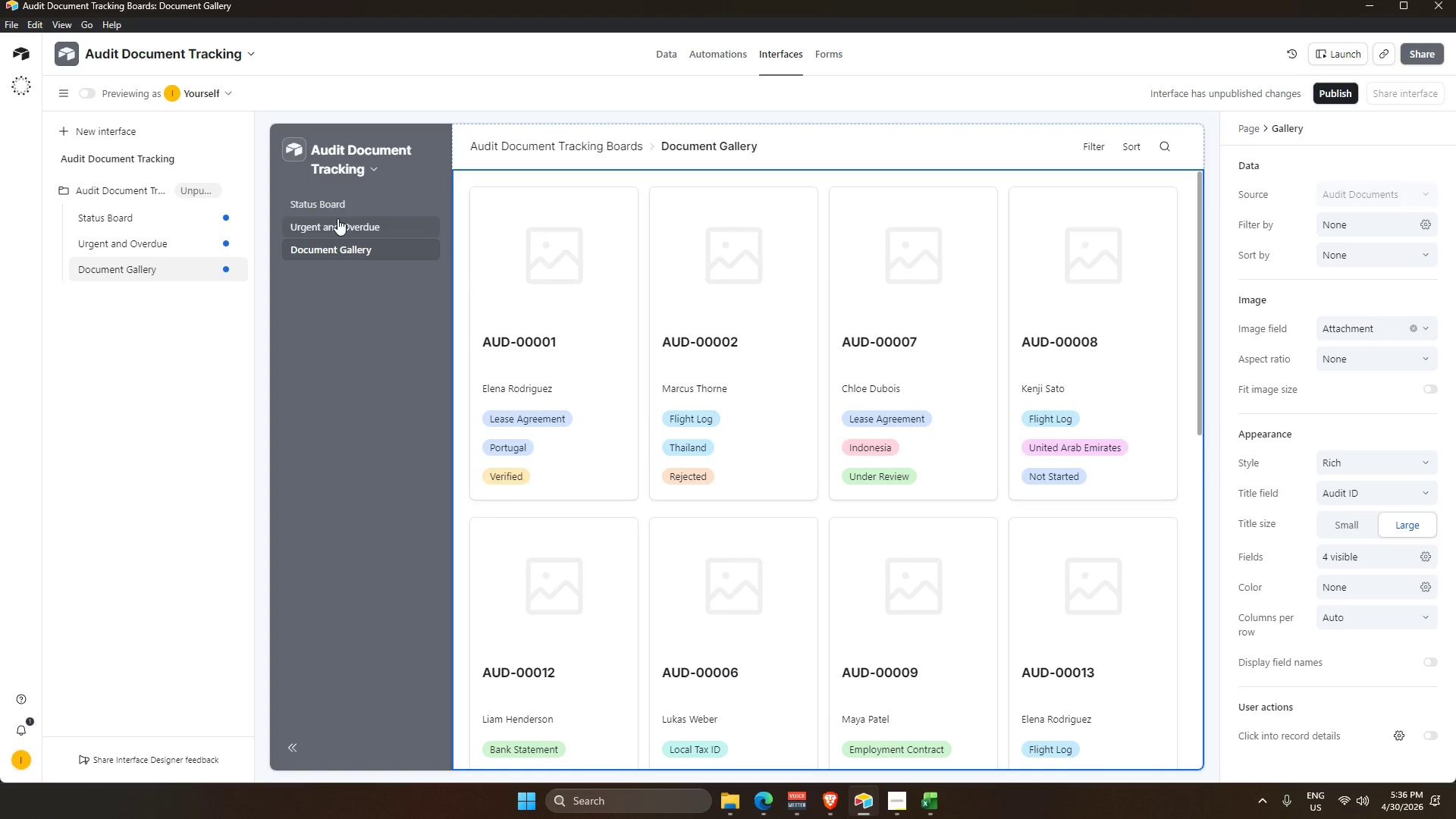 
double_click([338, 221])
 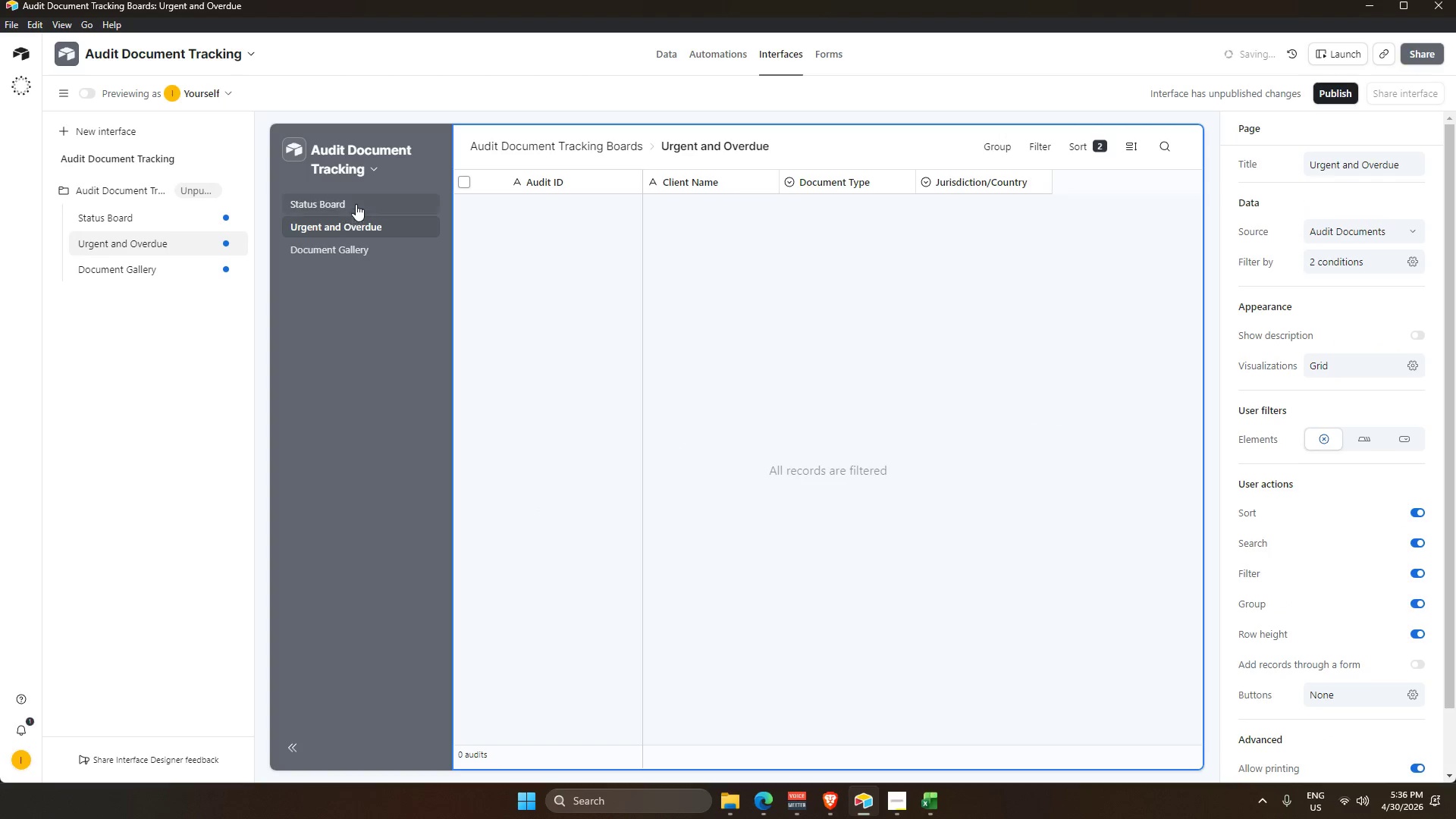 
left_click([356, 202])
 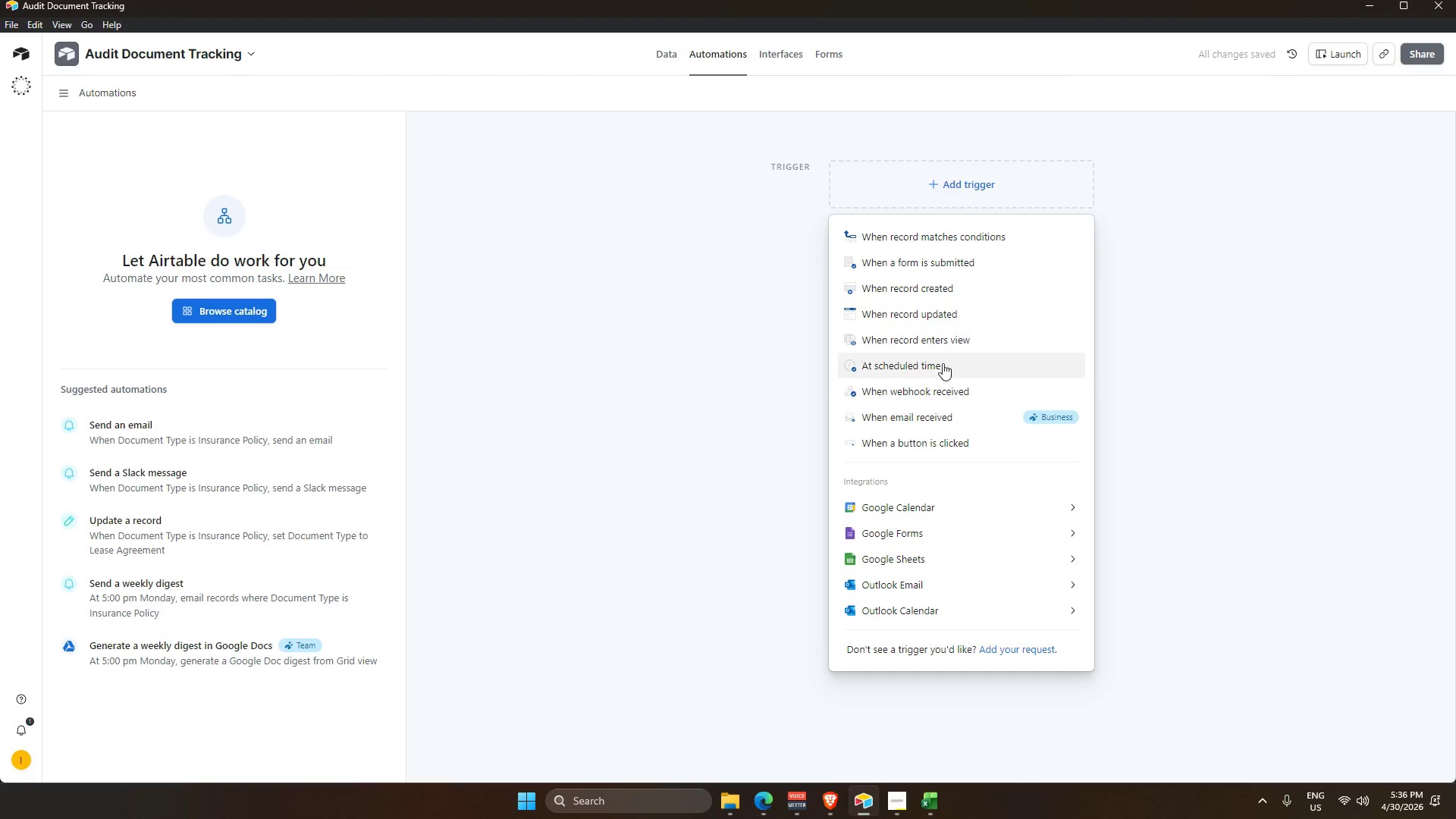 
wait(8.97)
 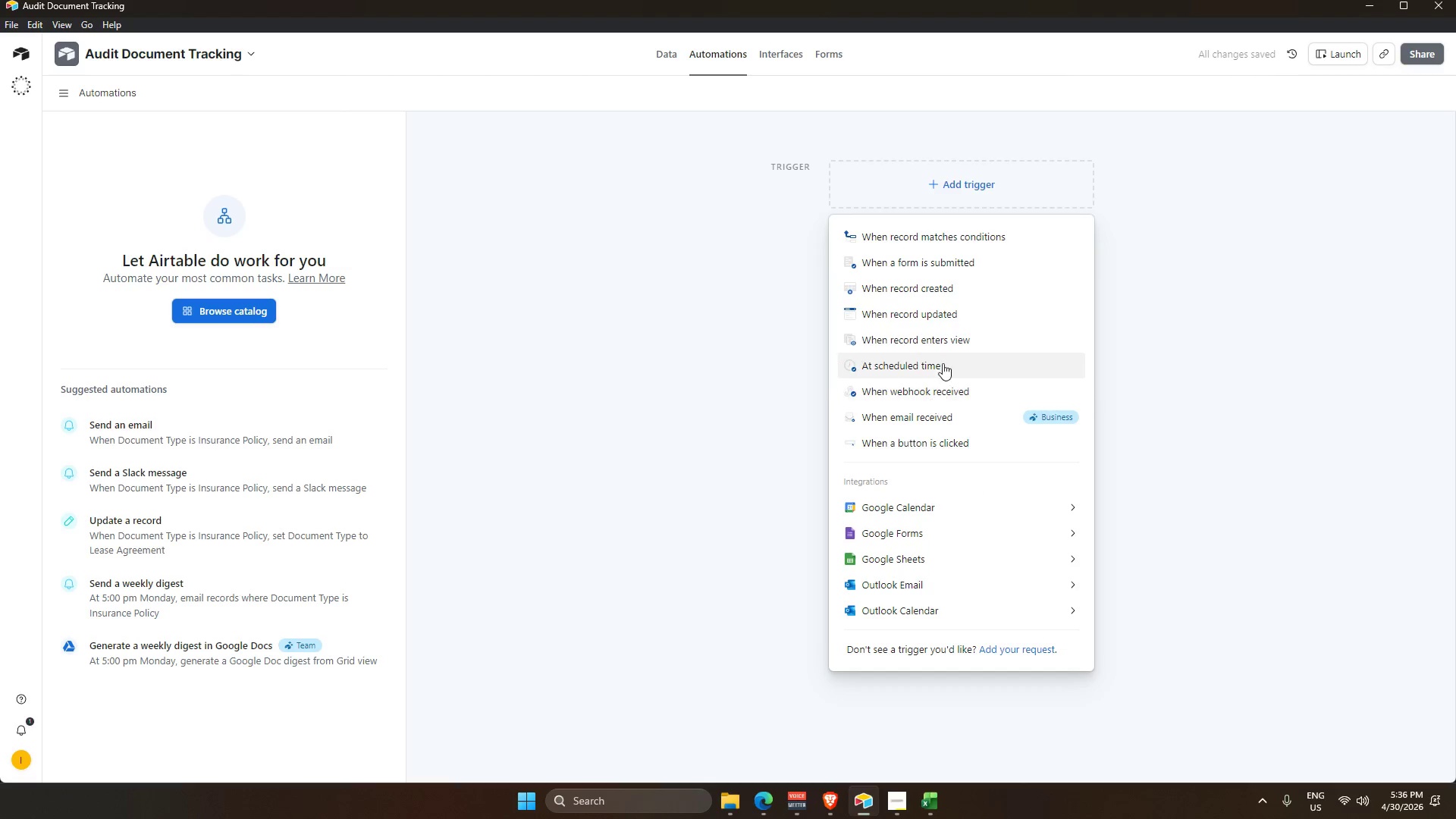 
left_click([891, 798])